 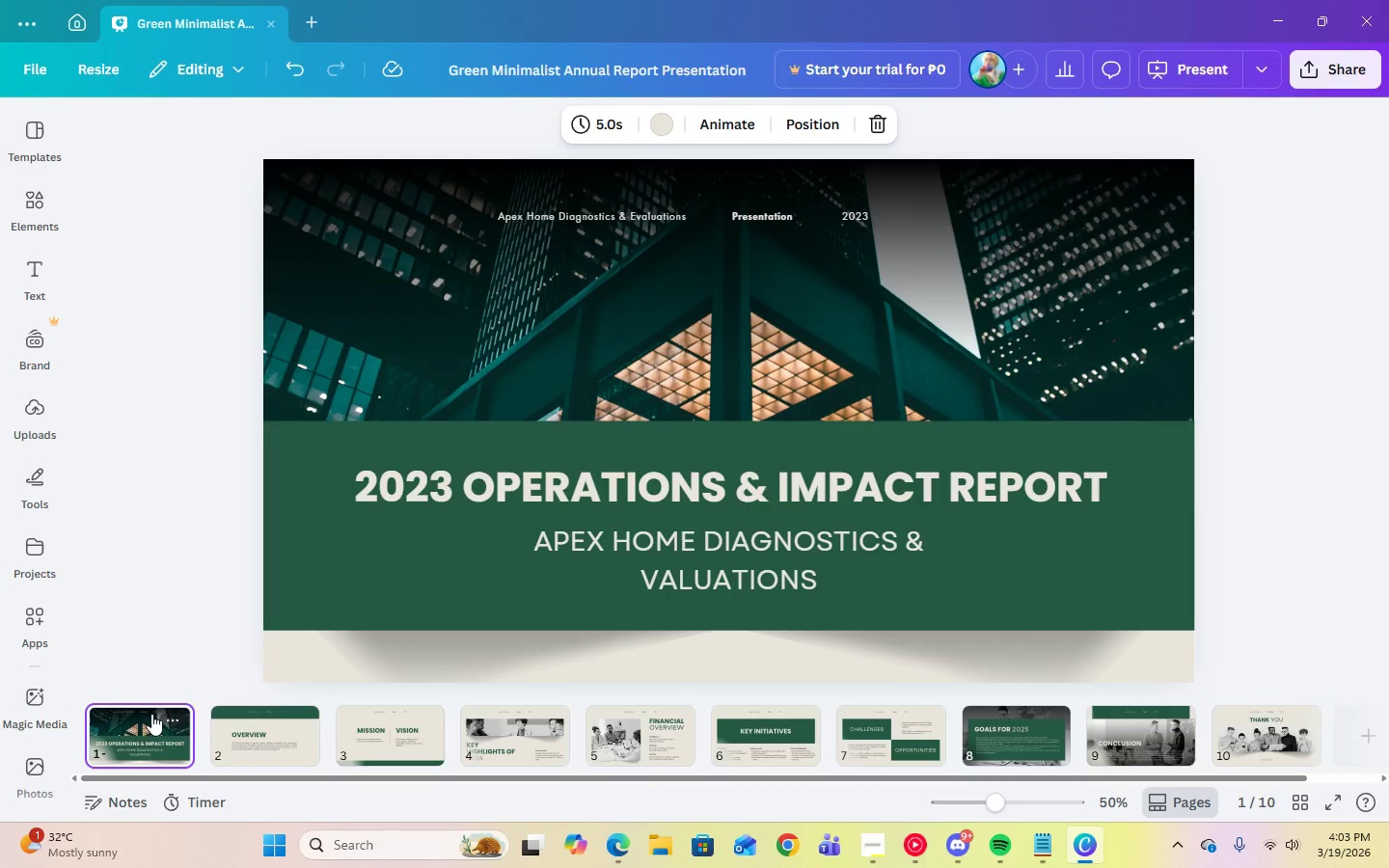 
double_click([524, 219])
 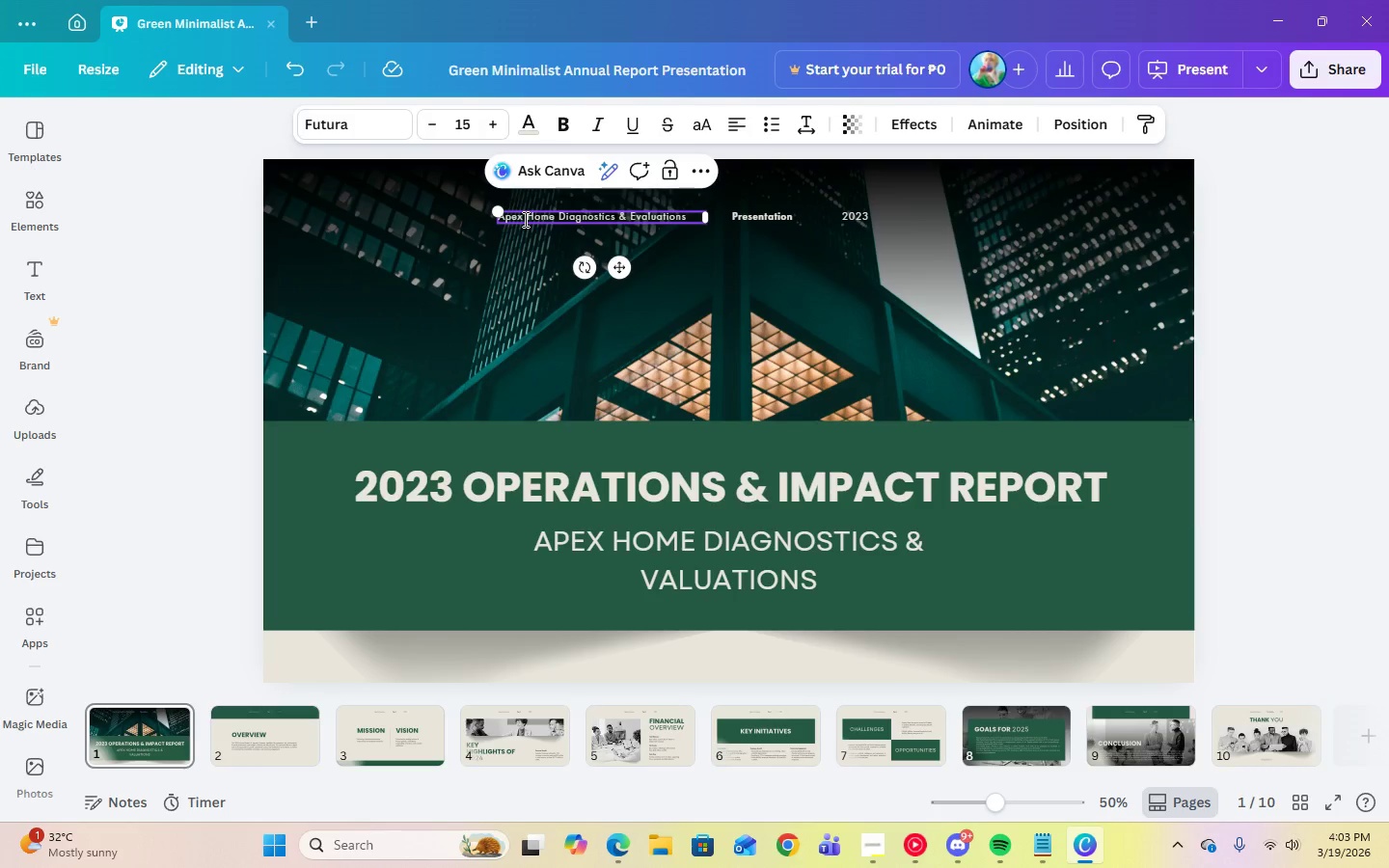 
key(Control+A)
 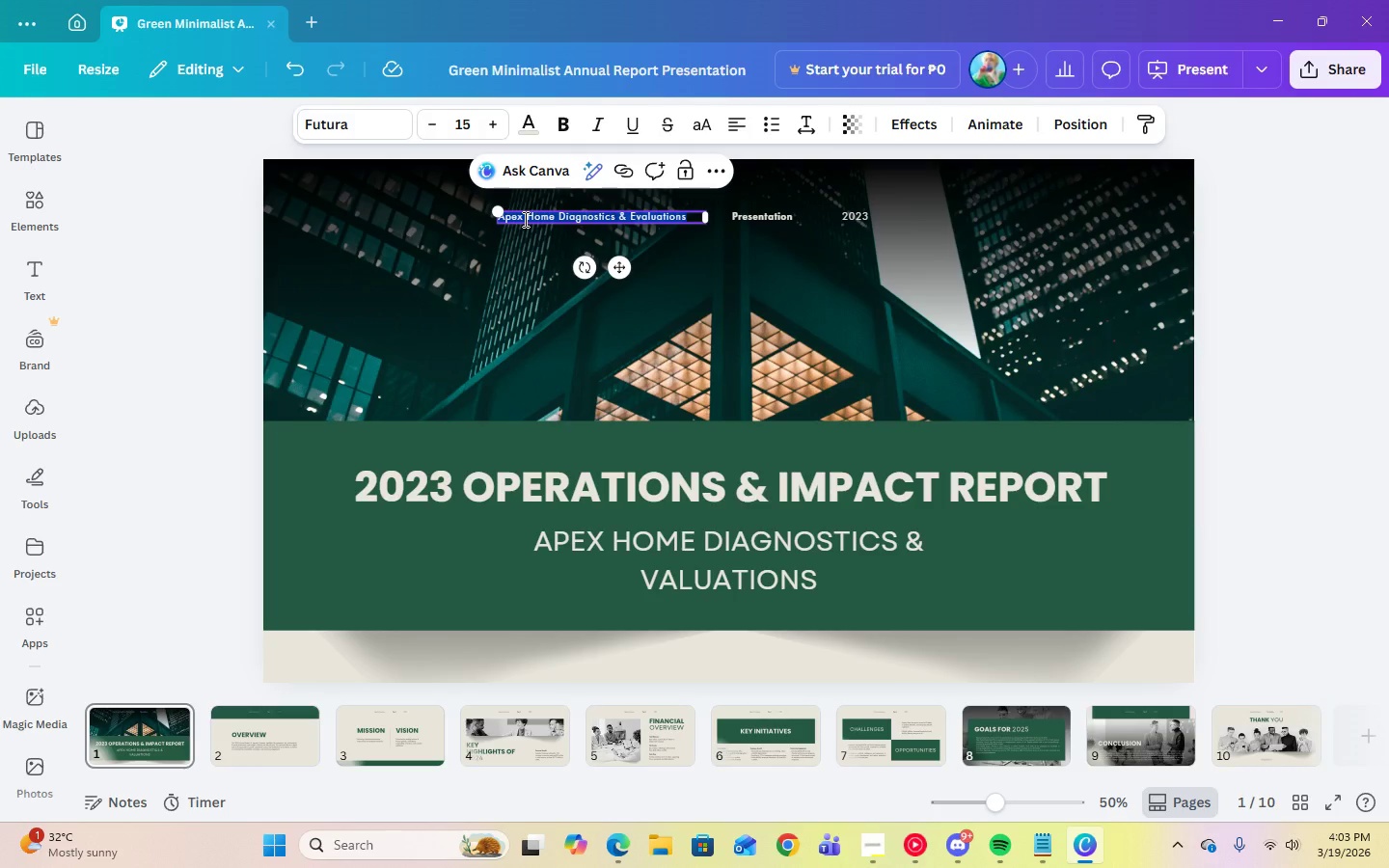 
right_click([524, 219])
 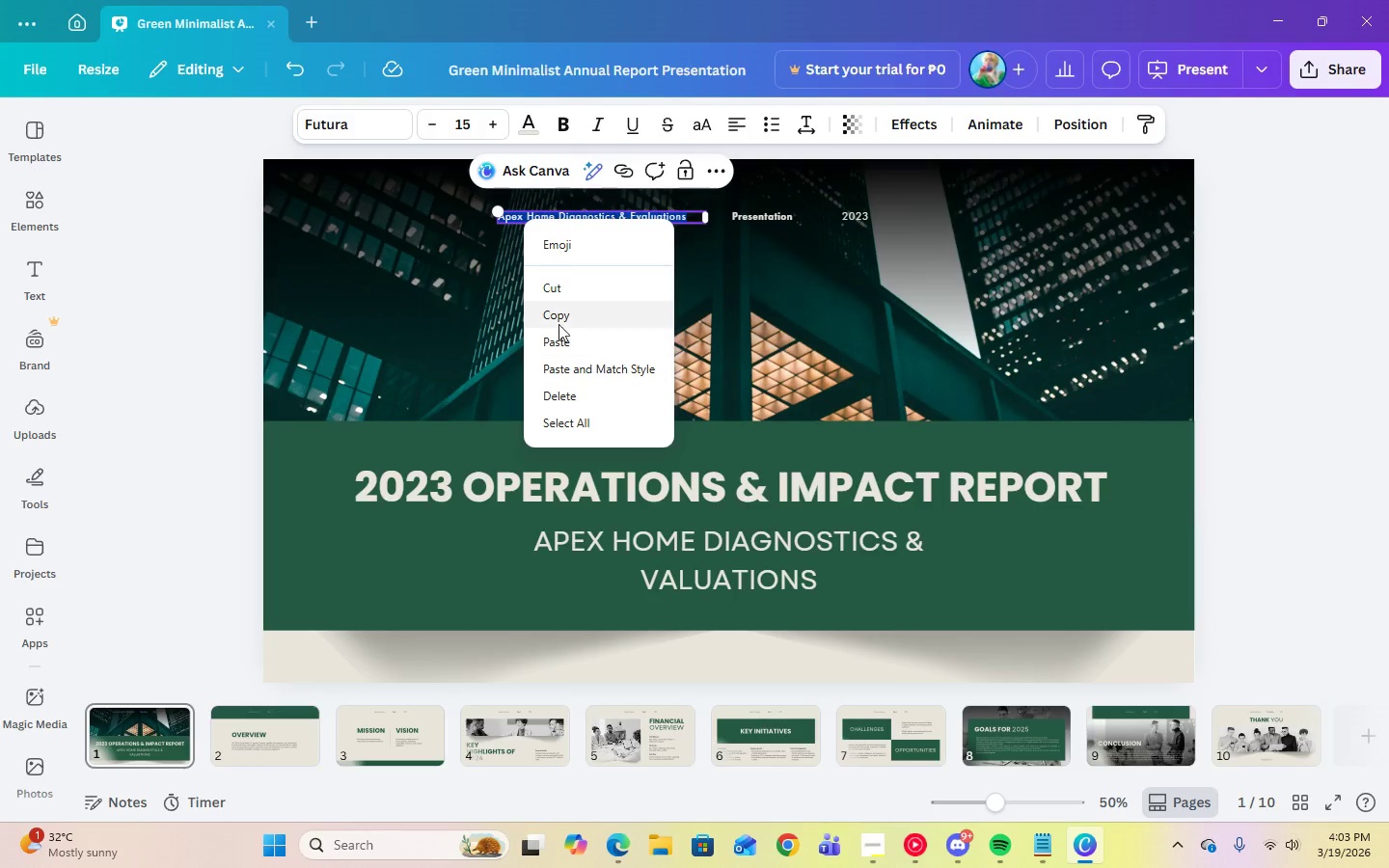 
left_click([557, 316])
 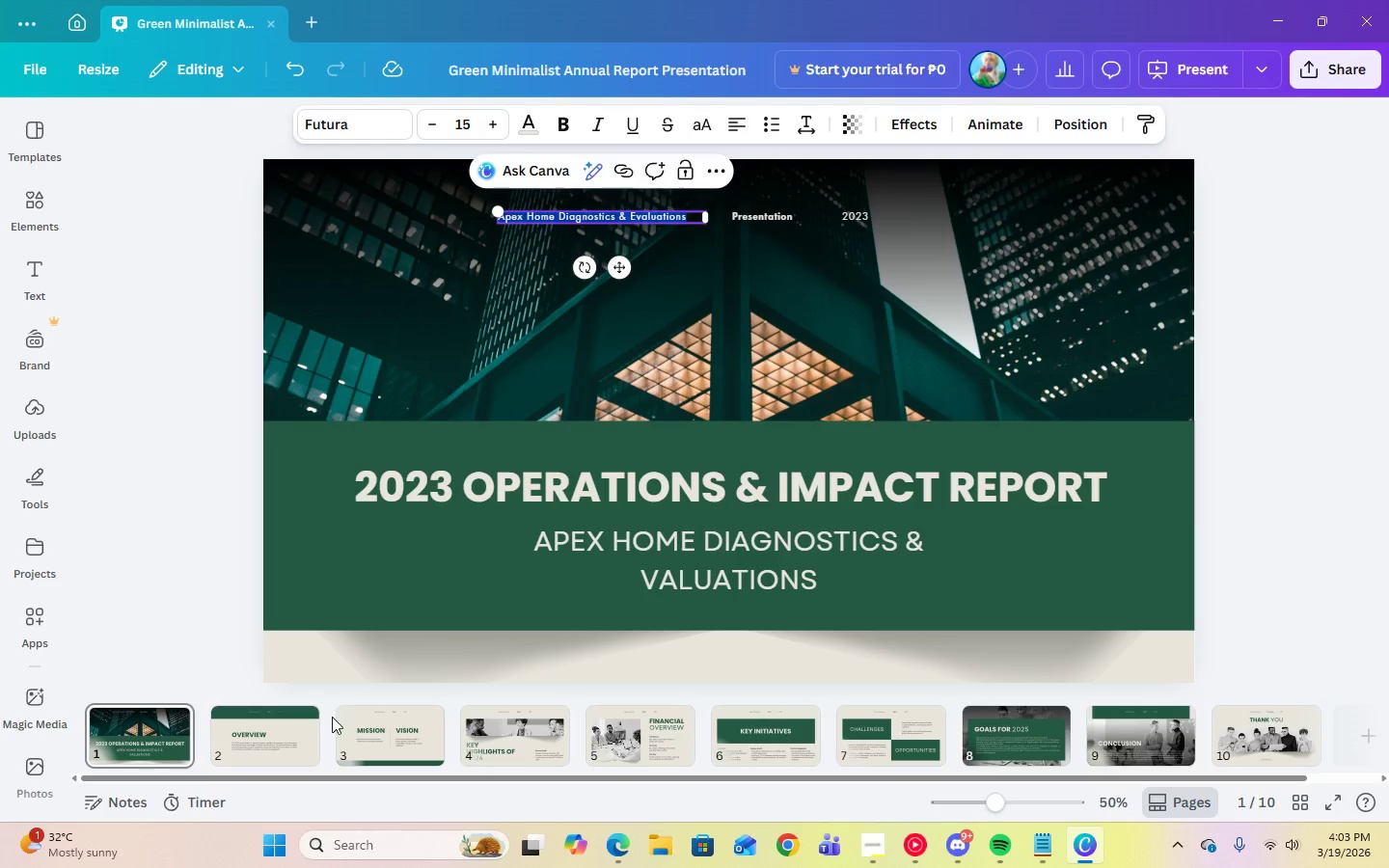 
left_click([291, 725])
 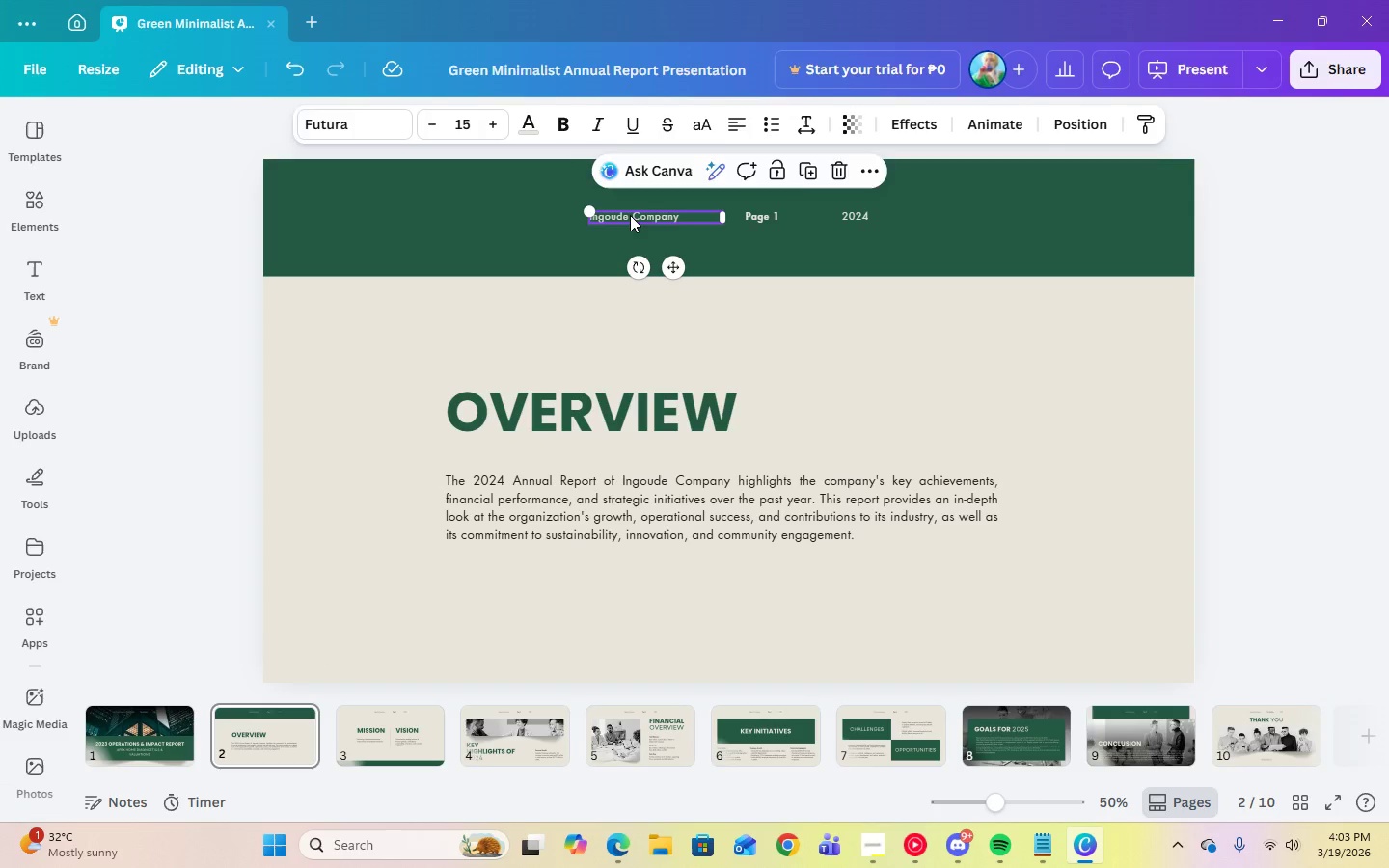 
double_click([630, 215])
 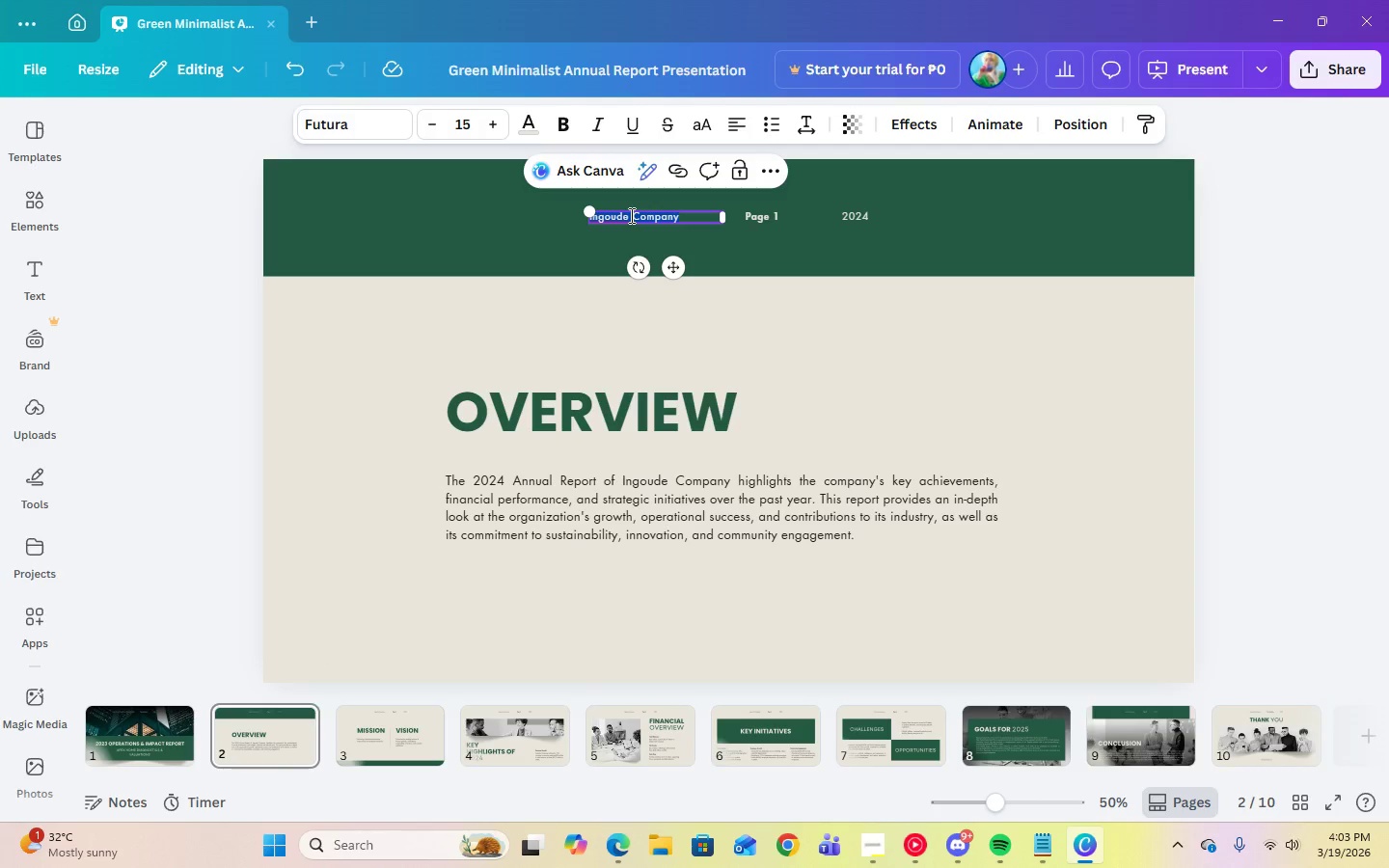 
right_click([630, 215])
 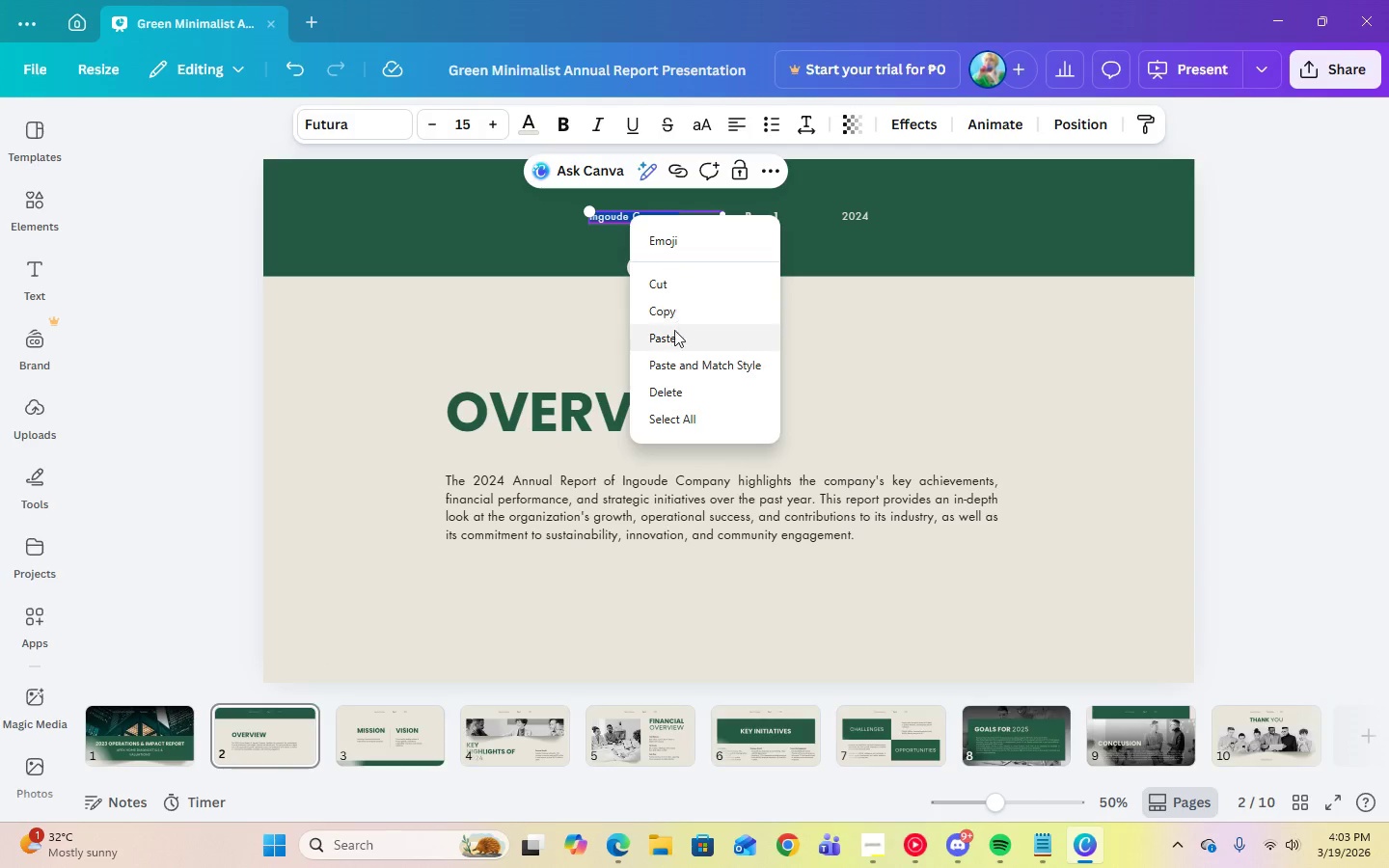 
left_click([673, 339])
 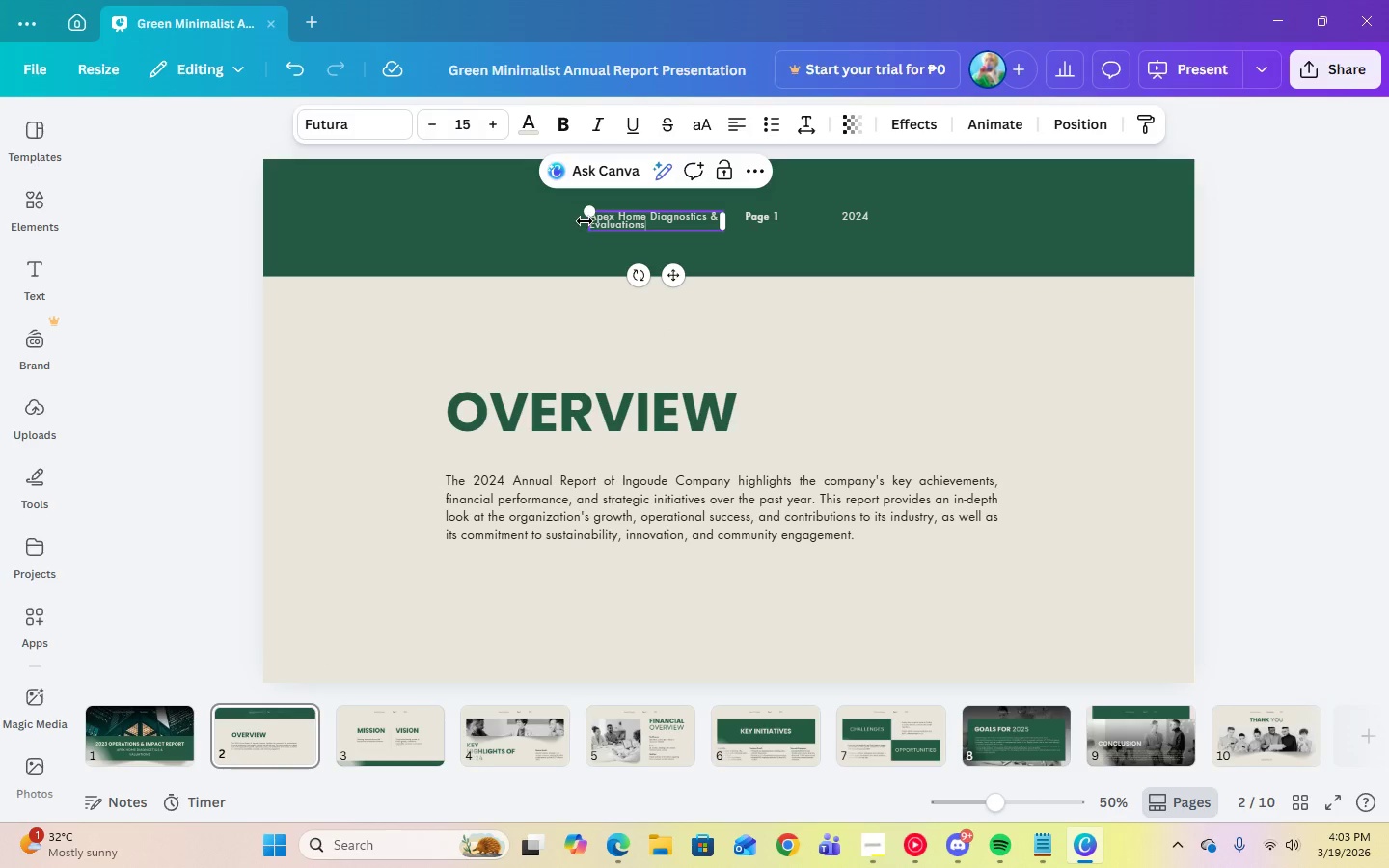 
left_click_drag(start_coordinate=[585, 221], to_coordinate=[516, 218])
 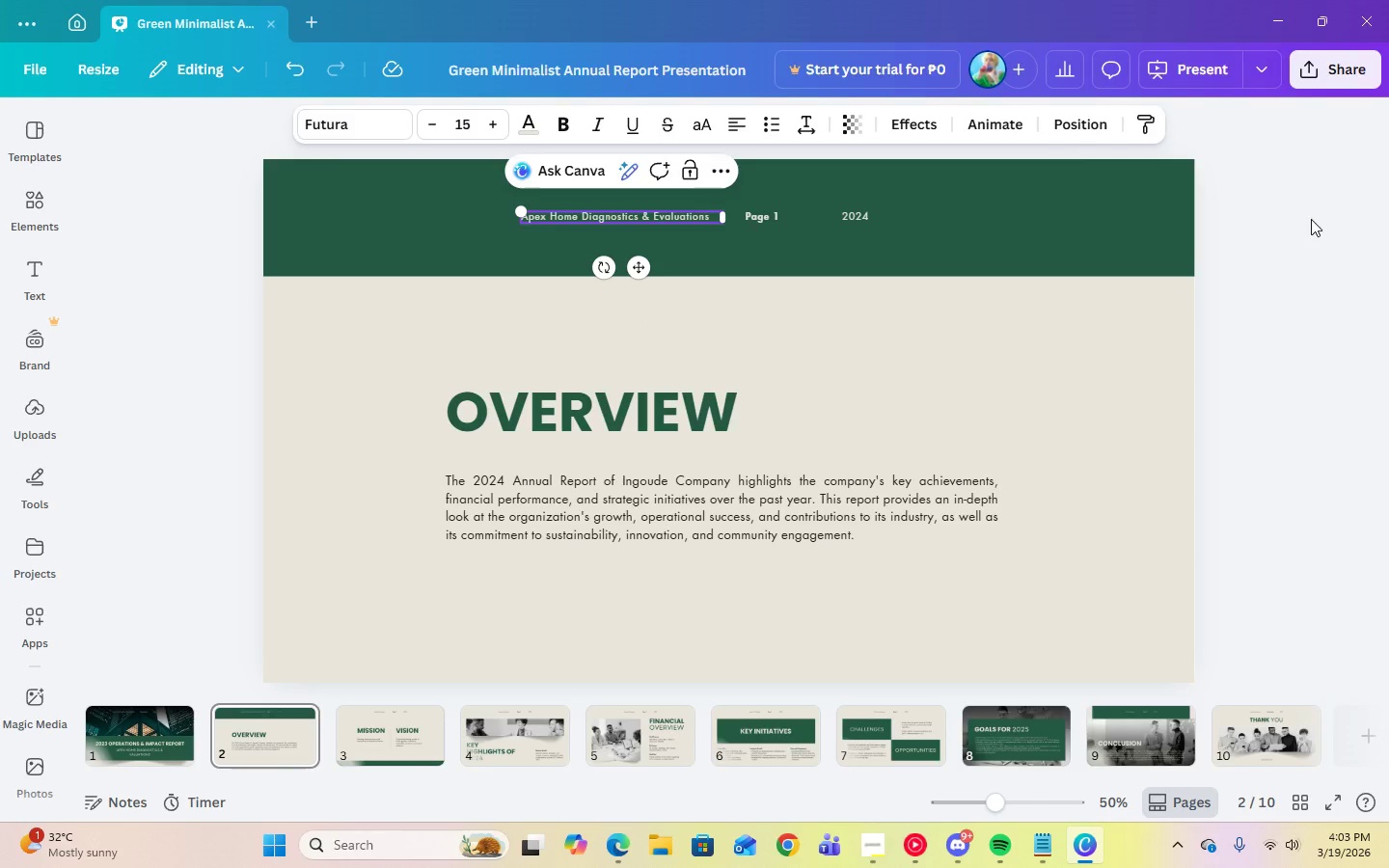 
left_click([1311, 219])
 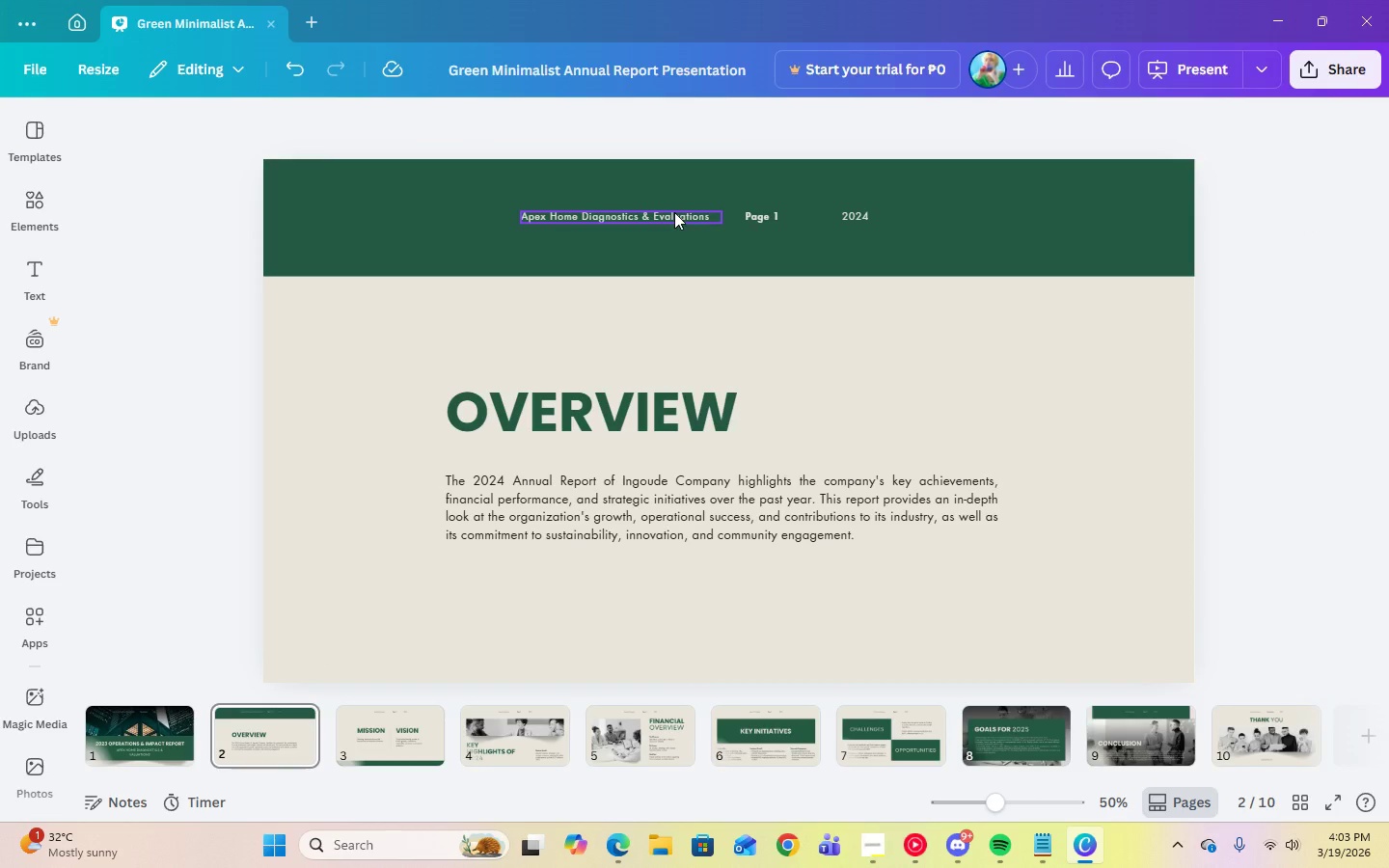 
left_click([674, 212])
 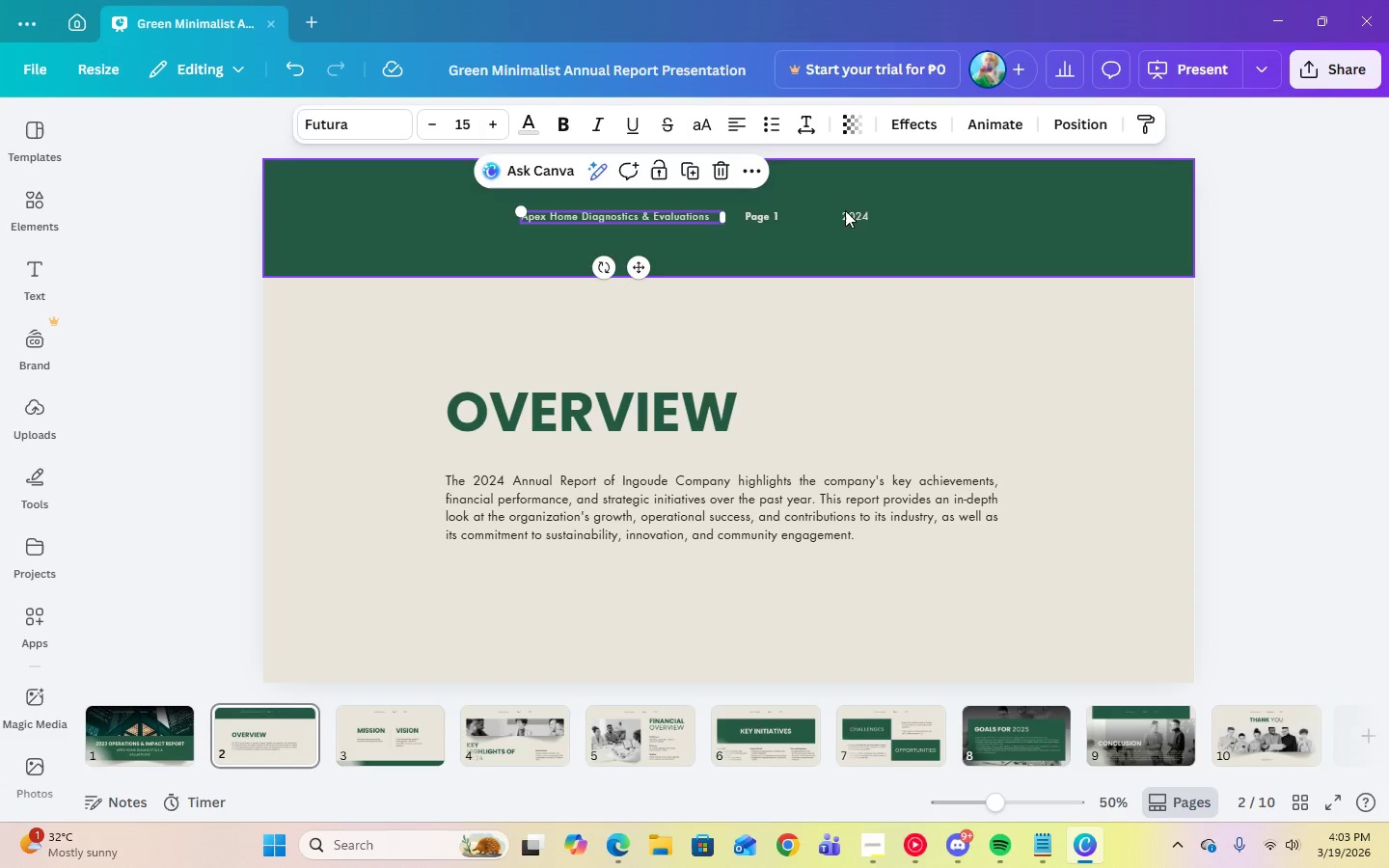 
left_click([851, 210])
 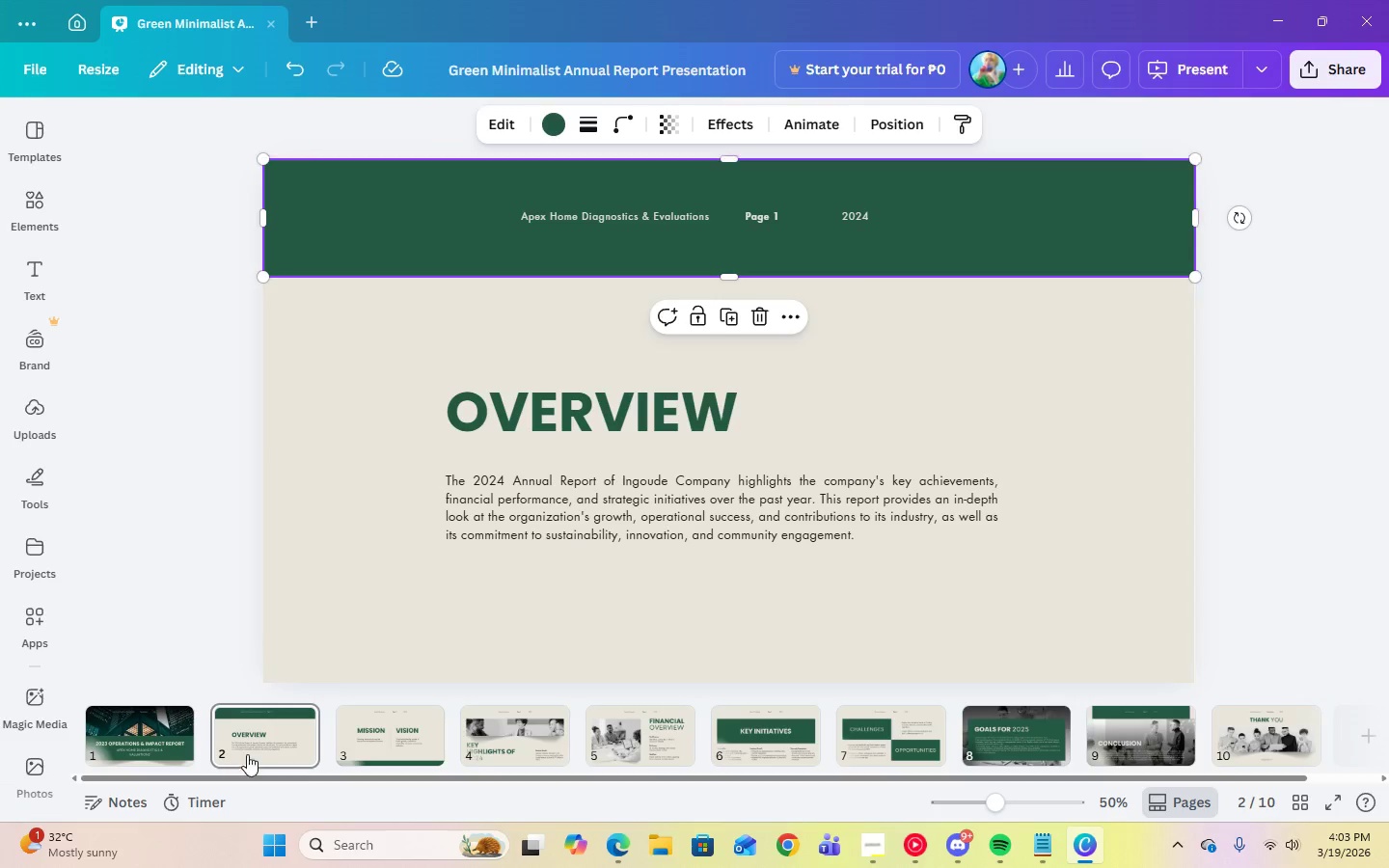 
left_click([174, 730])
 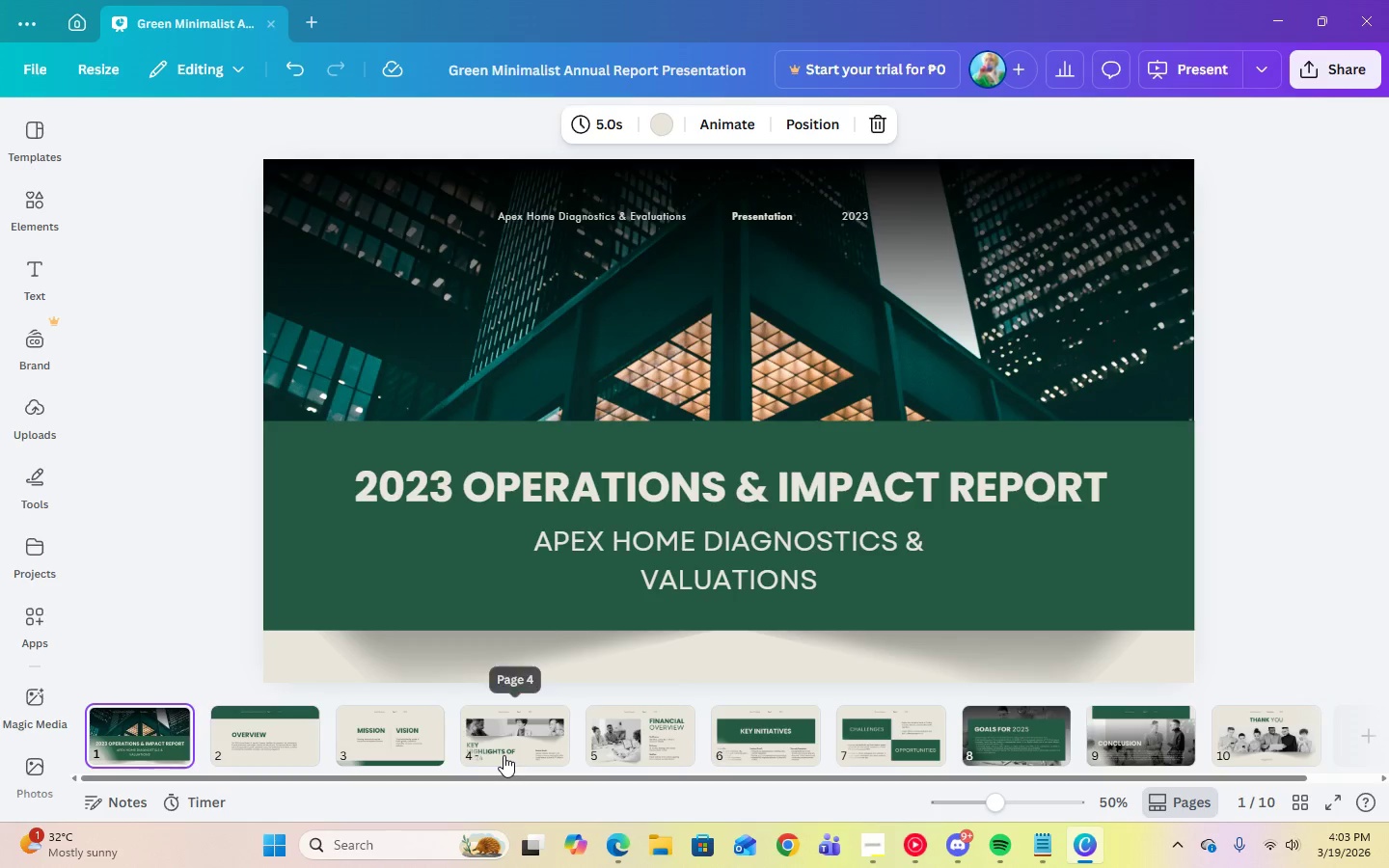 
left_click([266, 737])
 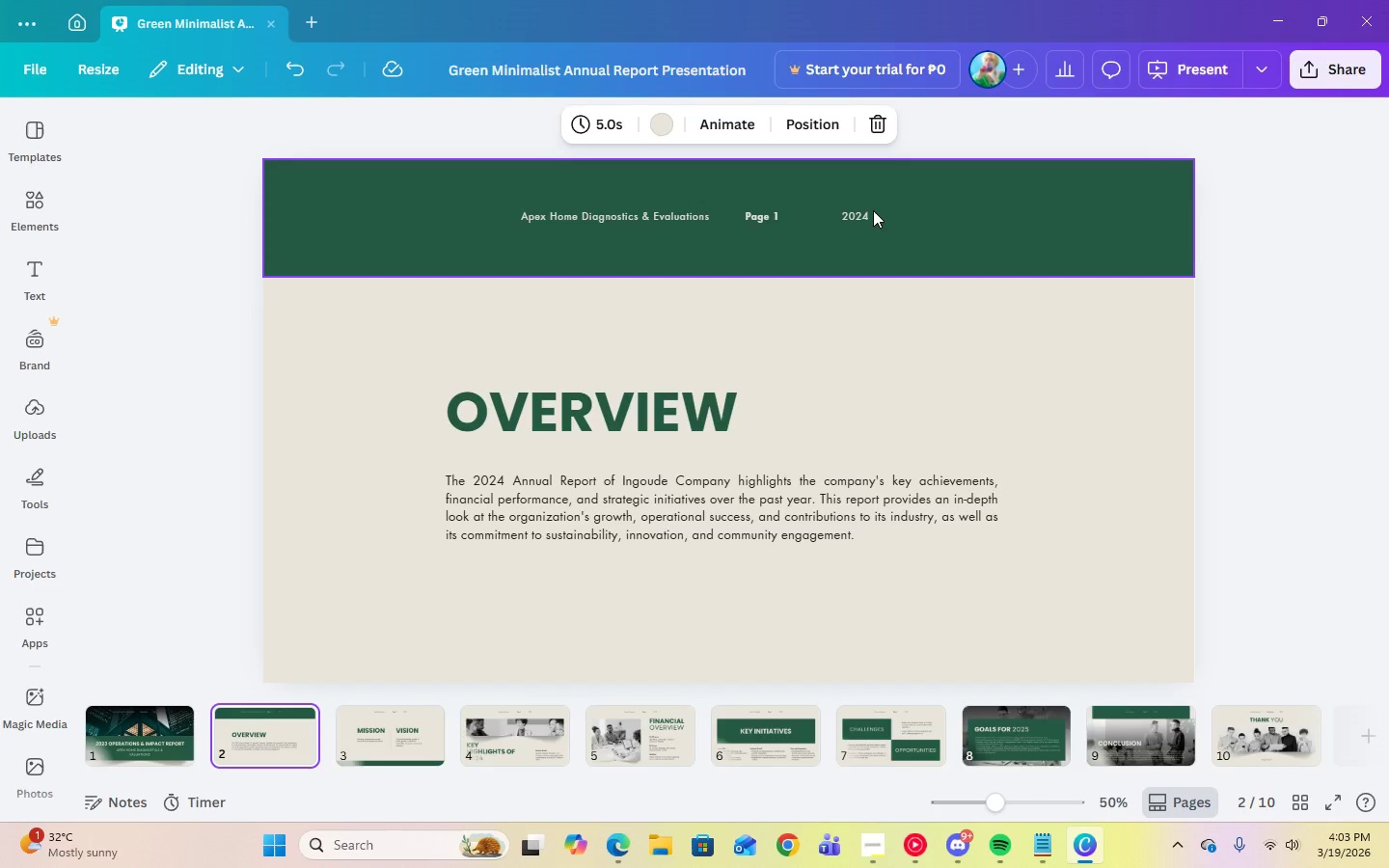 
left_click([854, 216])
 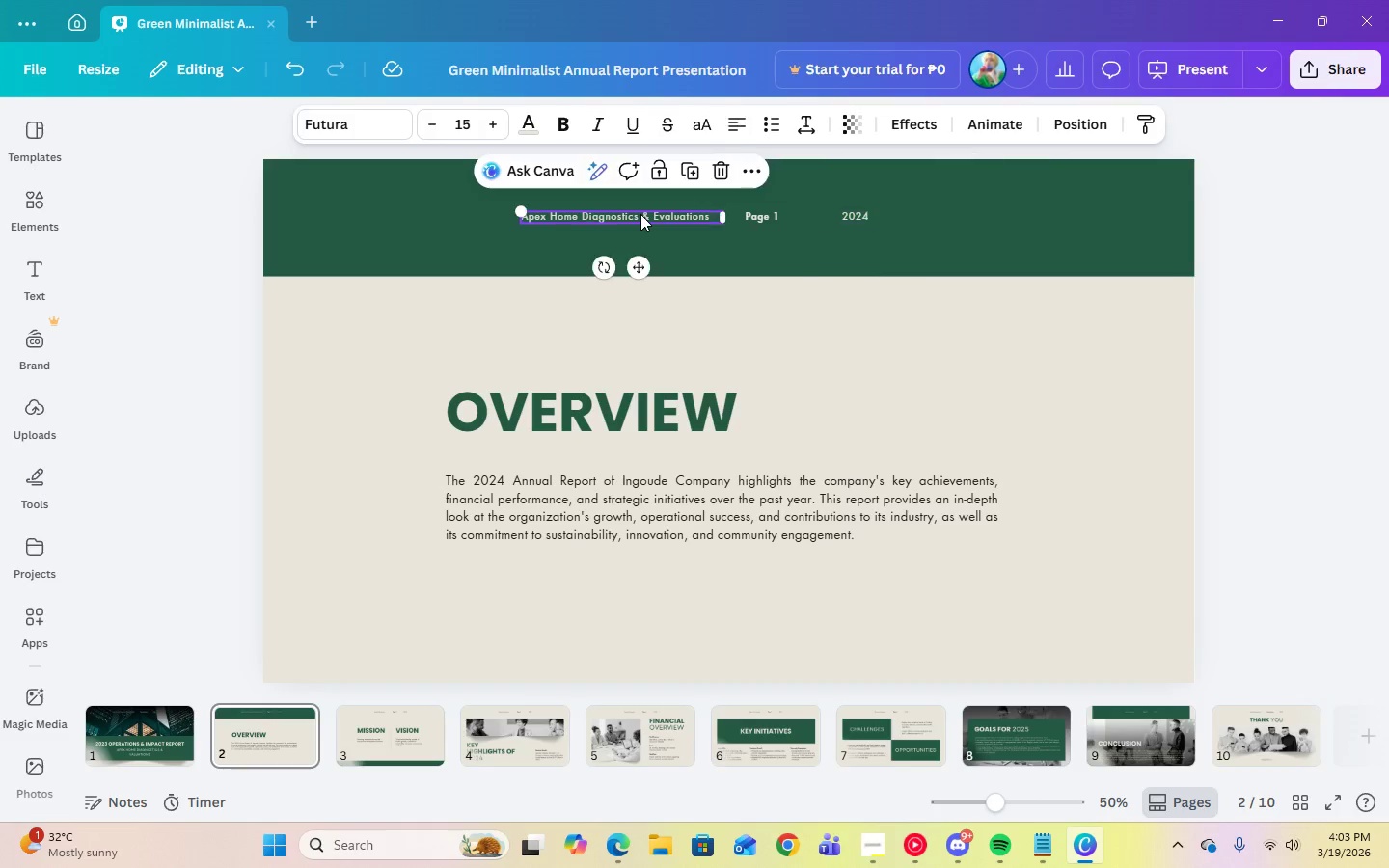 
left_click_drag(start_coordinate=[640, 214], to_coordinate=[627, 212])
 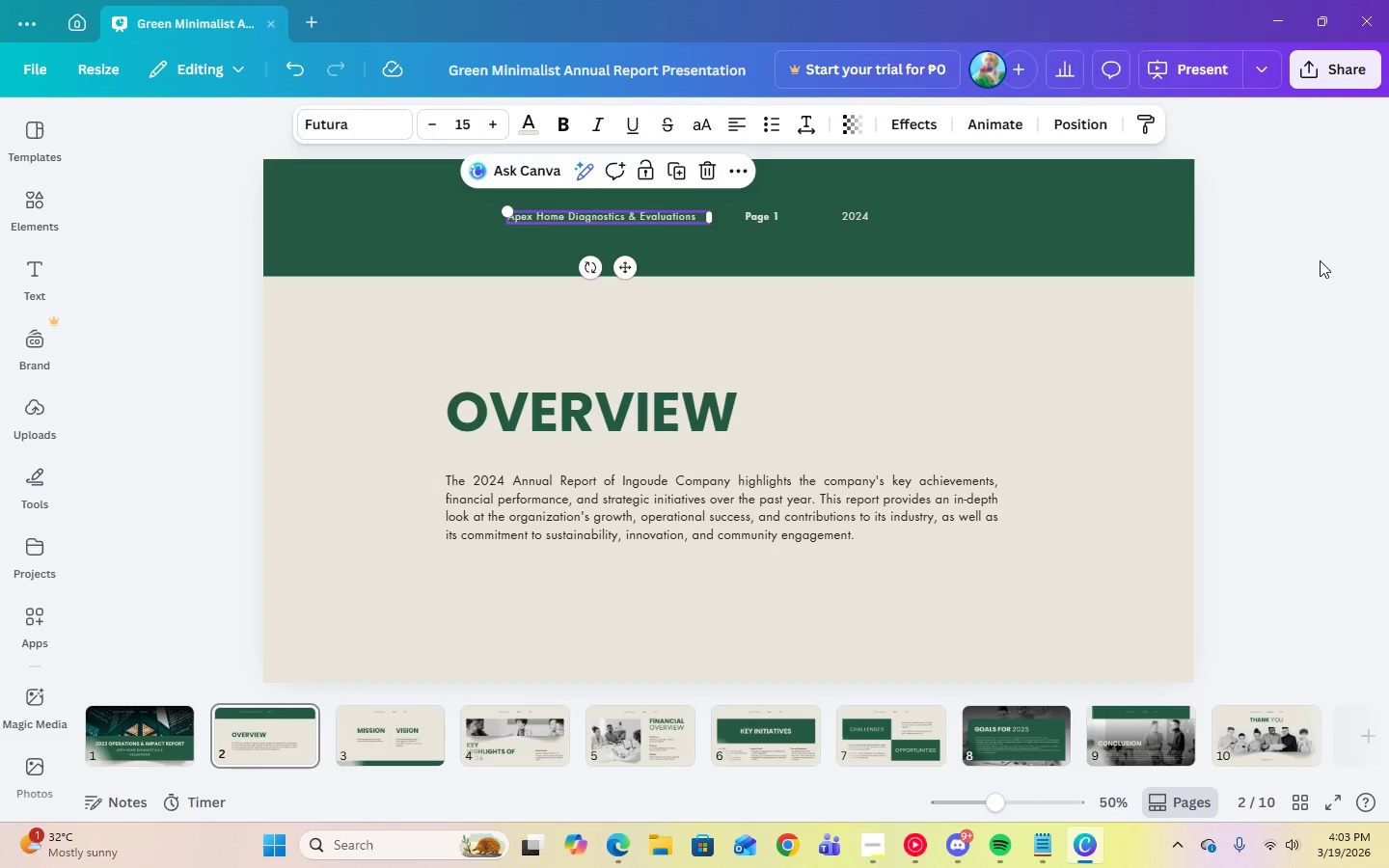 
left_click([1318, 260])
 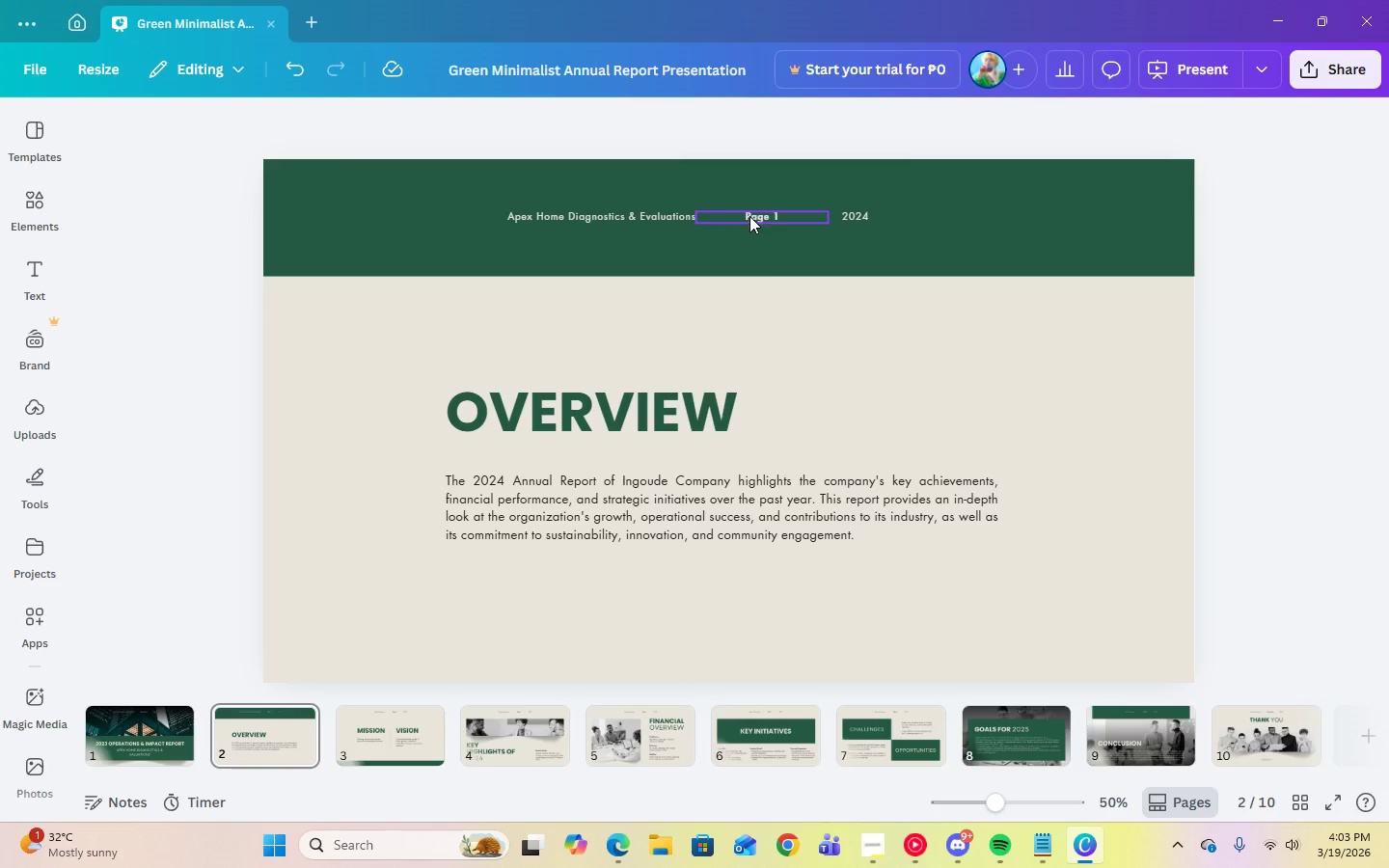 
wait(5.58)
 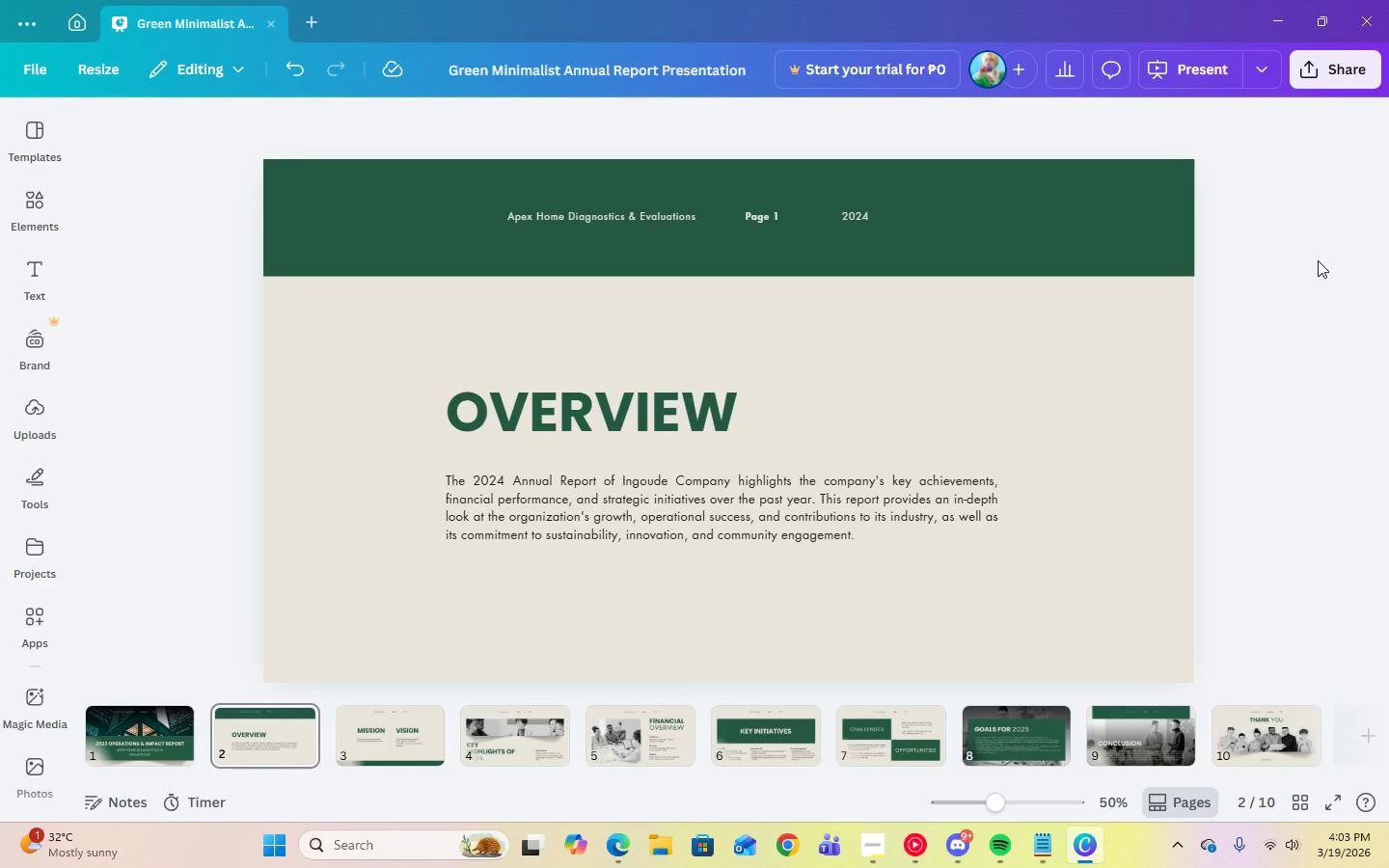 
left_click([560, 211])
 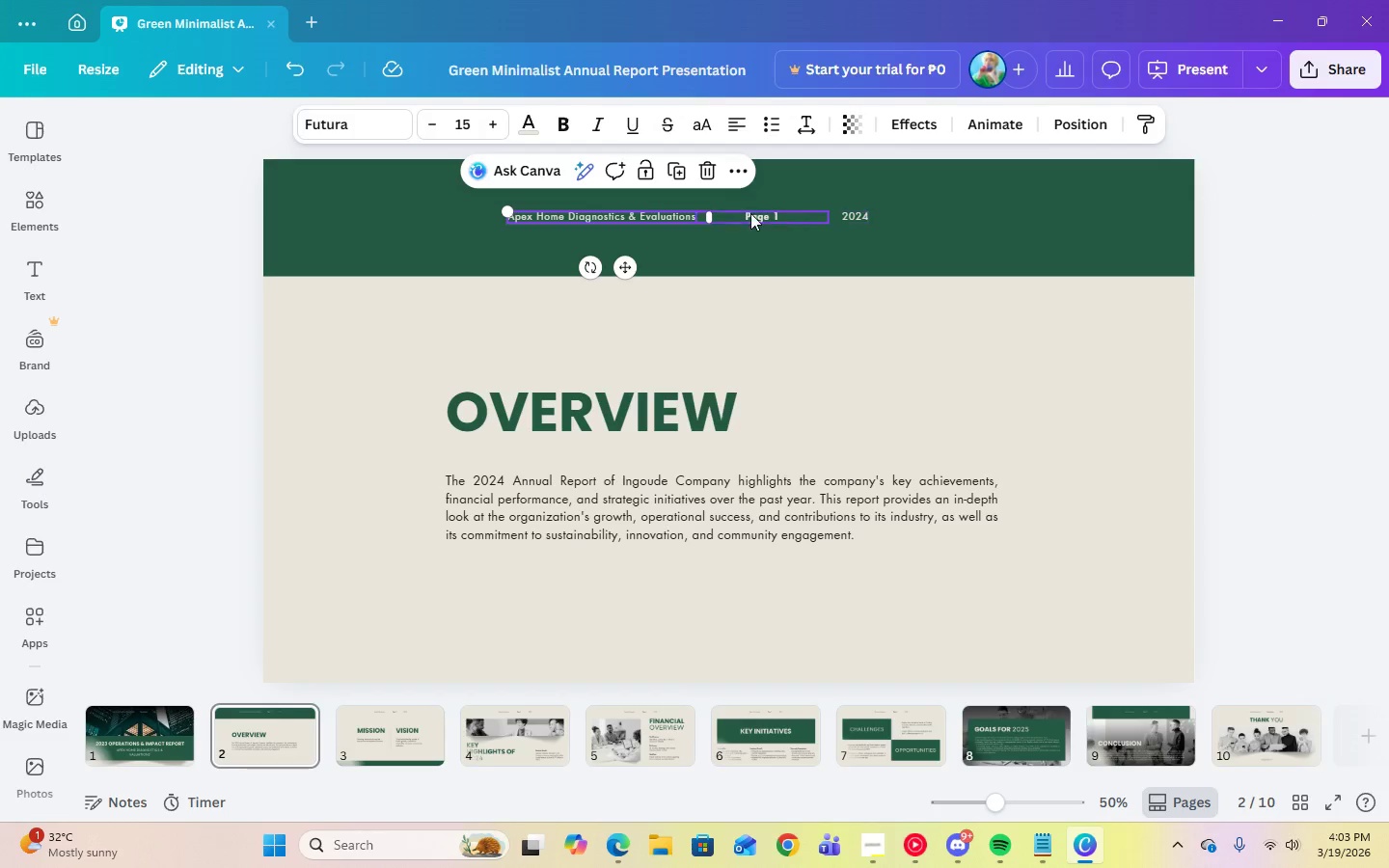 
left_click([749, 213])
 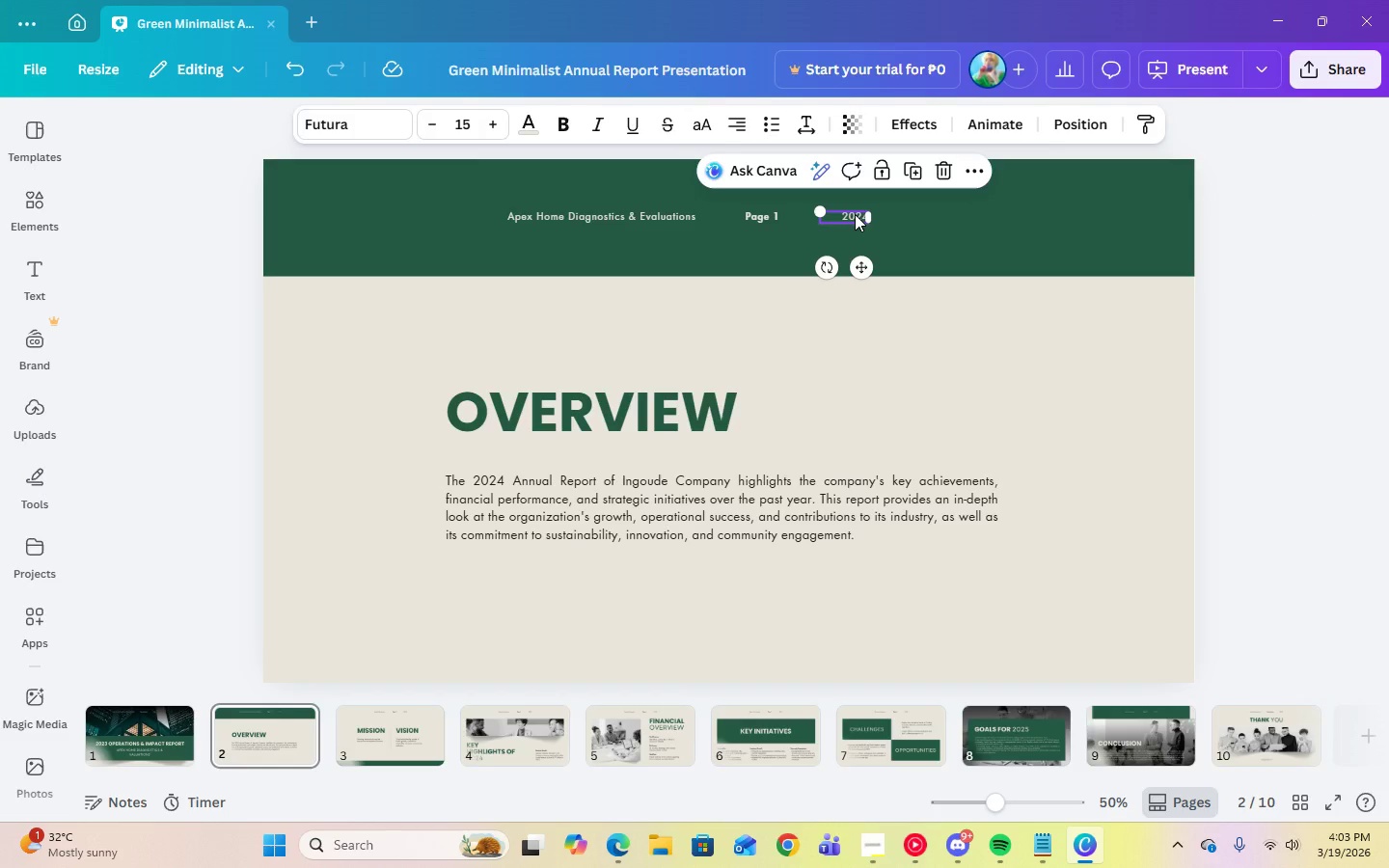 
left_click([855, 214])
 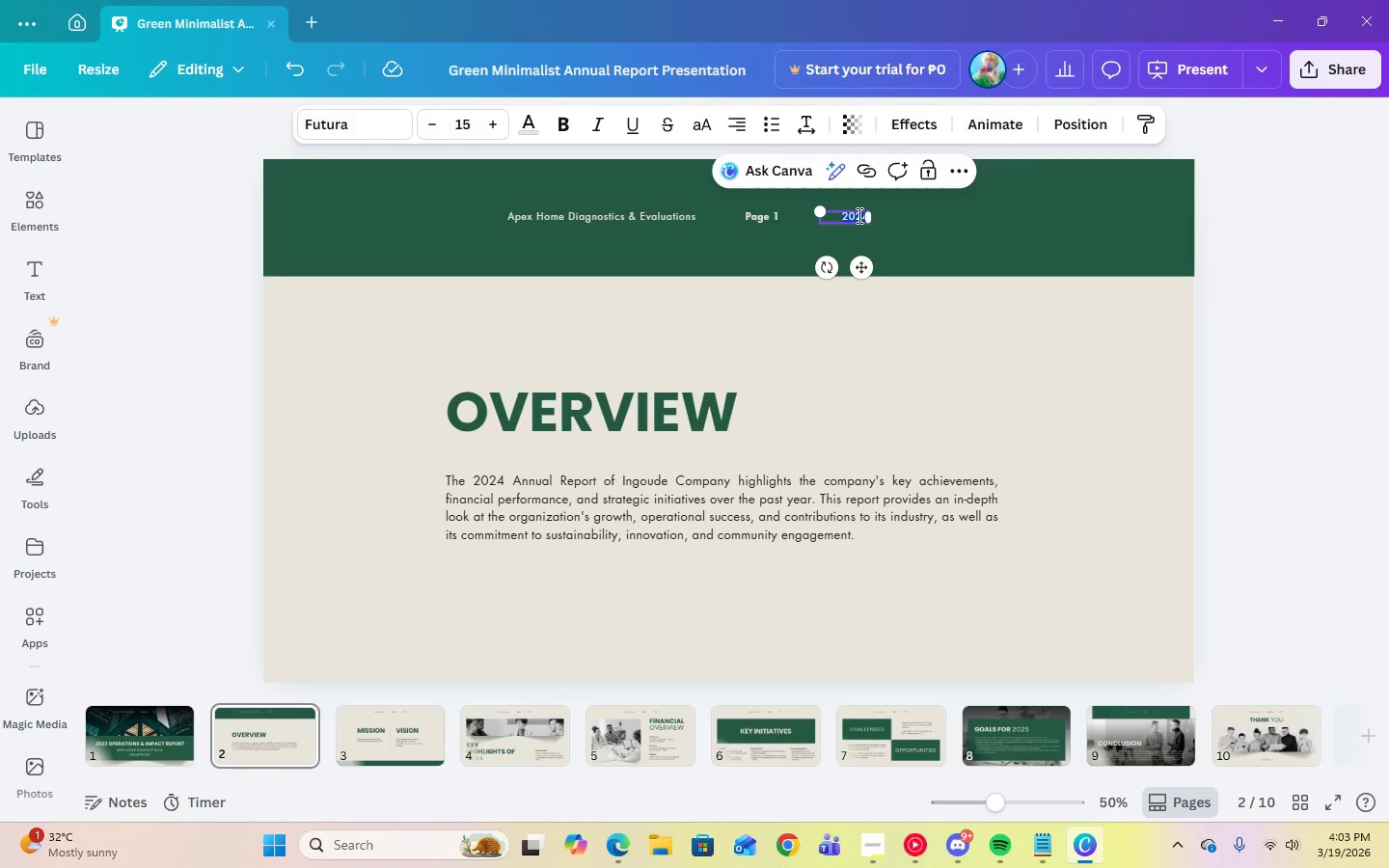 
key(Numpad2)
 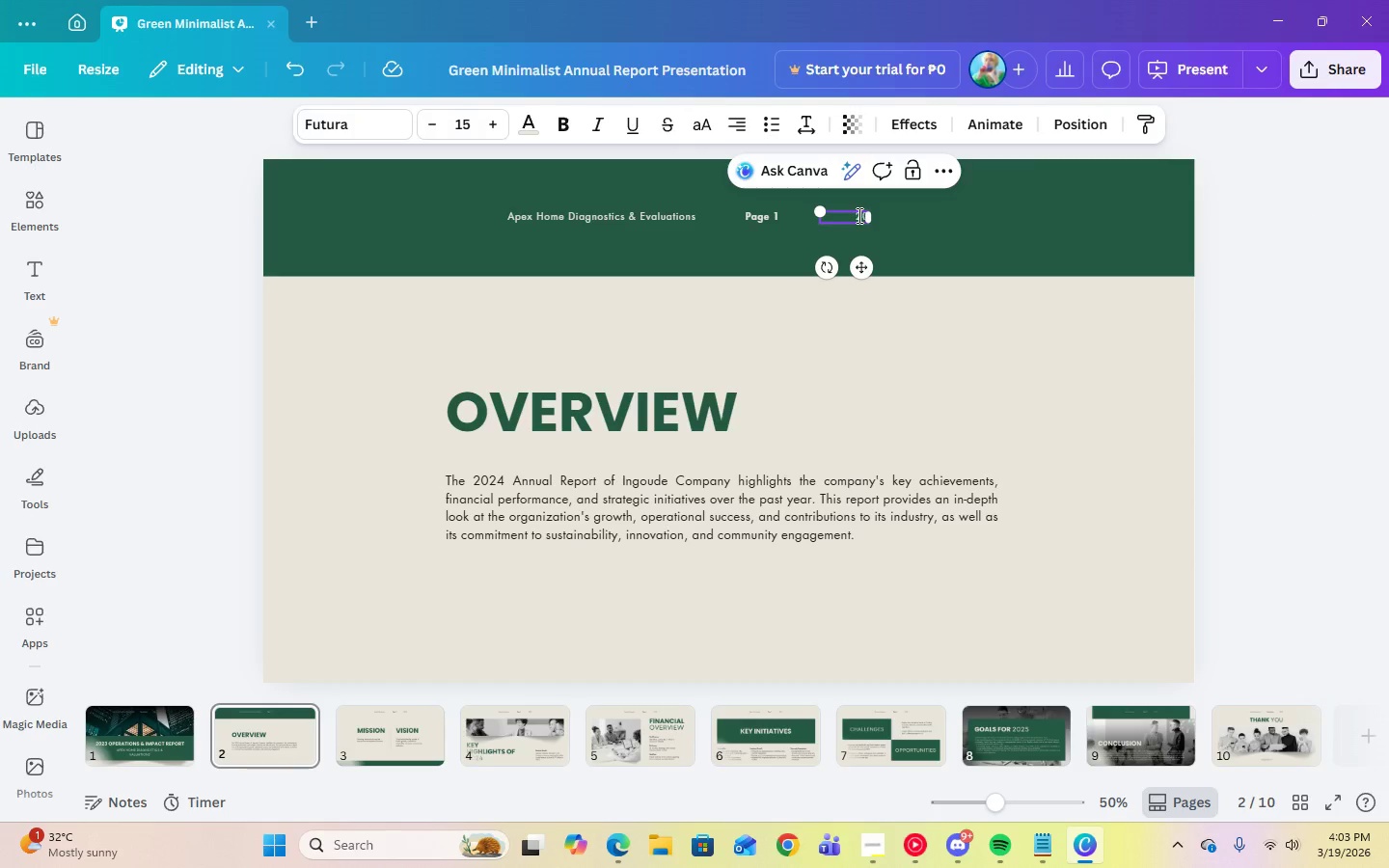 
key(Numpad0)
 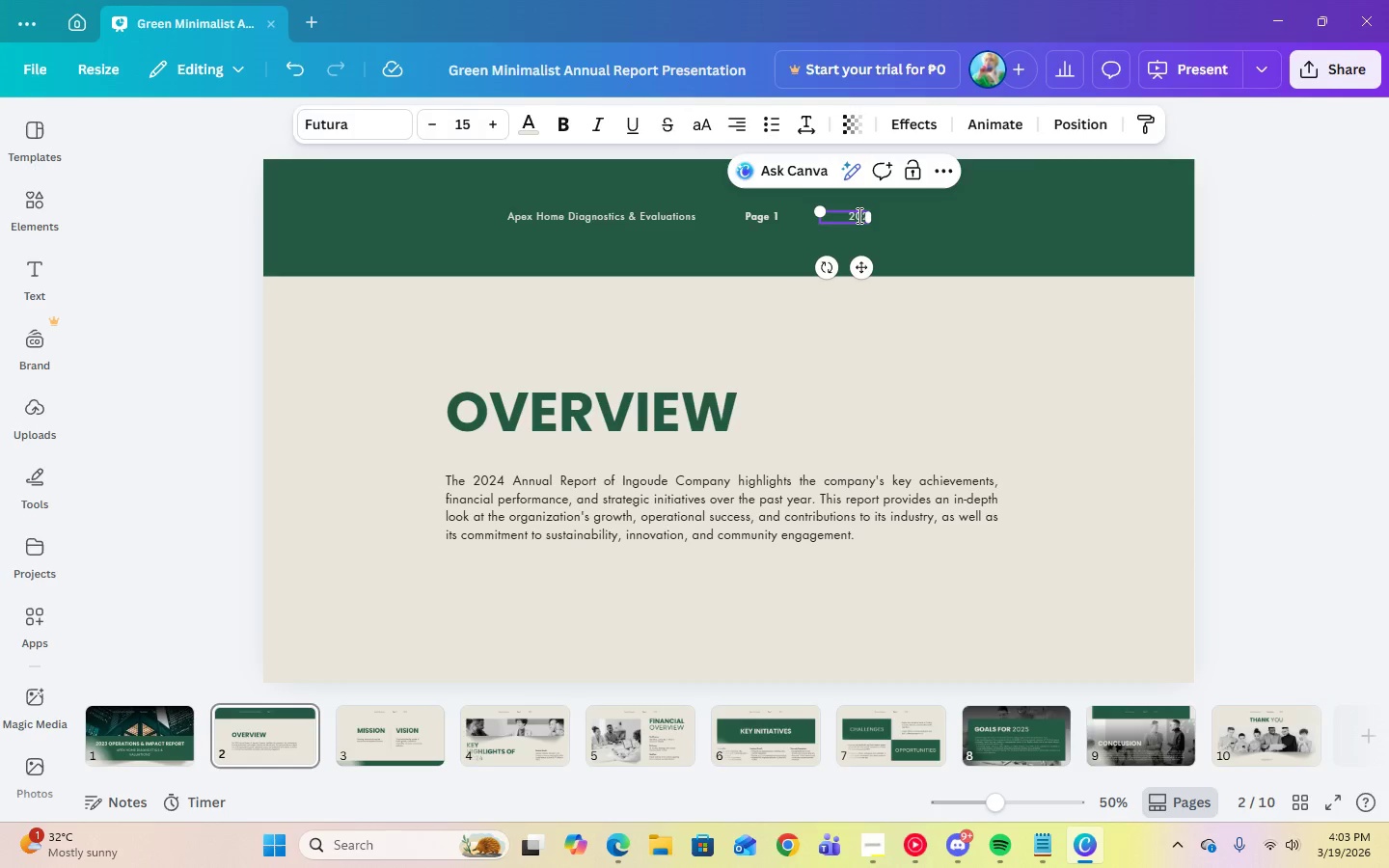 
key(Numpad2)
 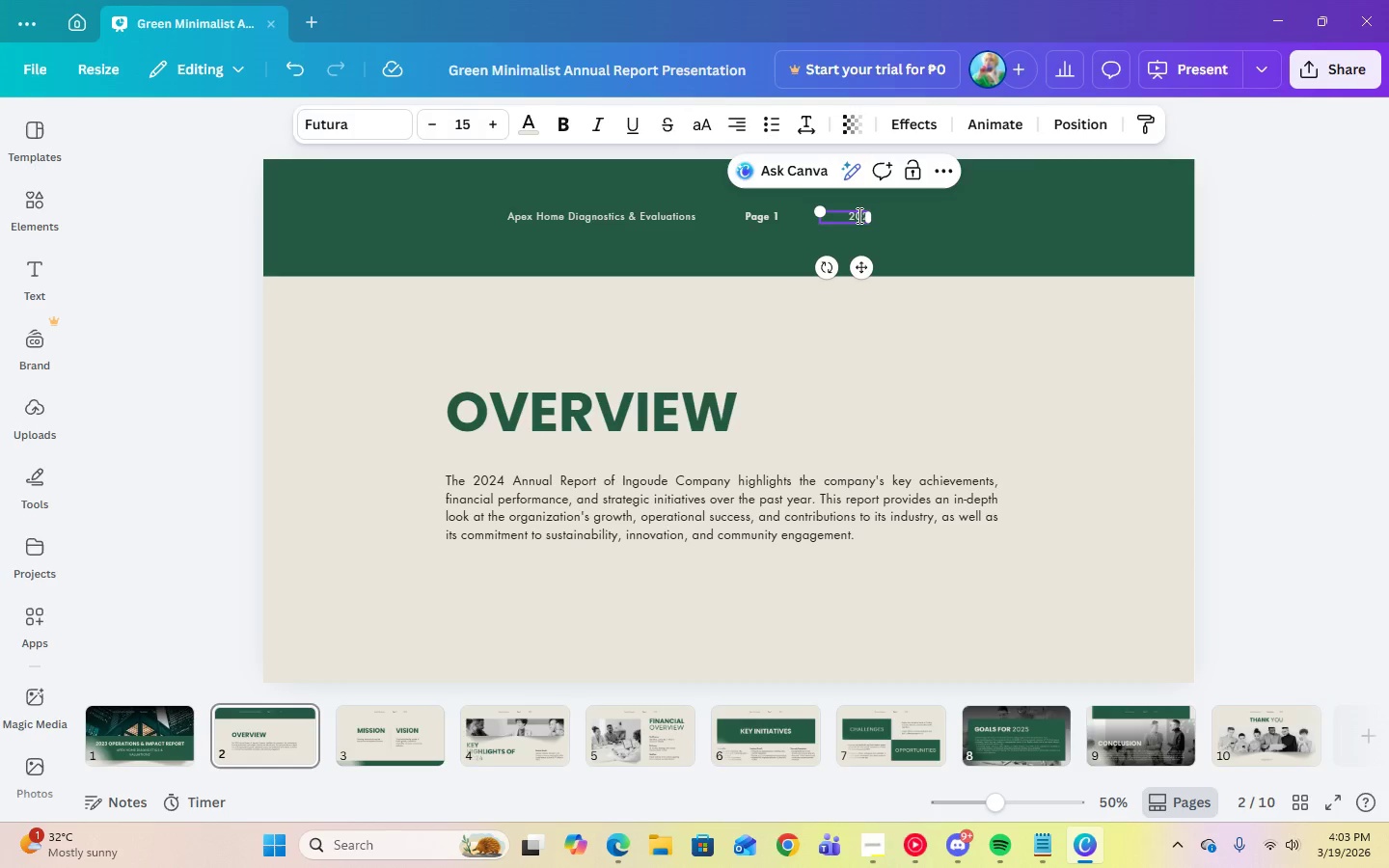 
key(Numpad3)
 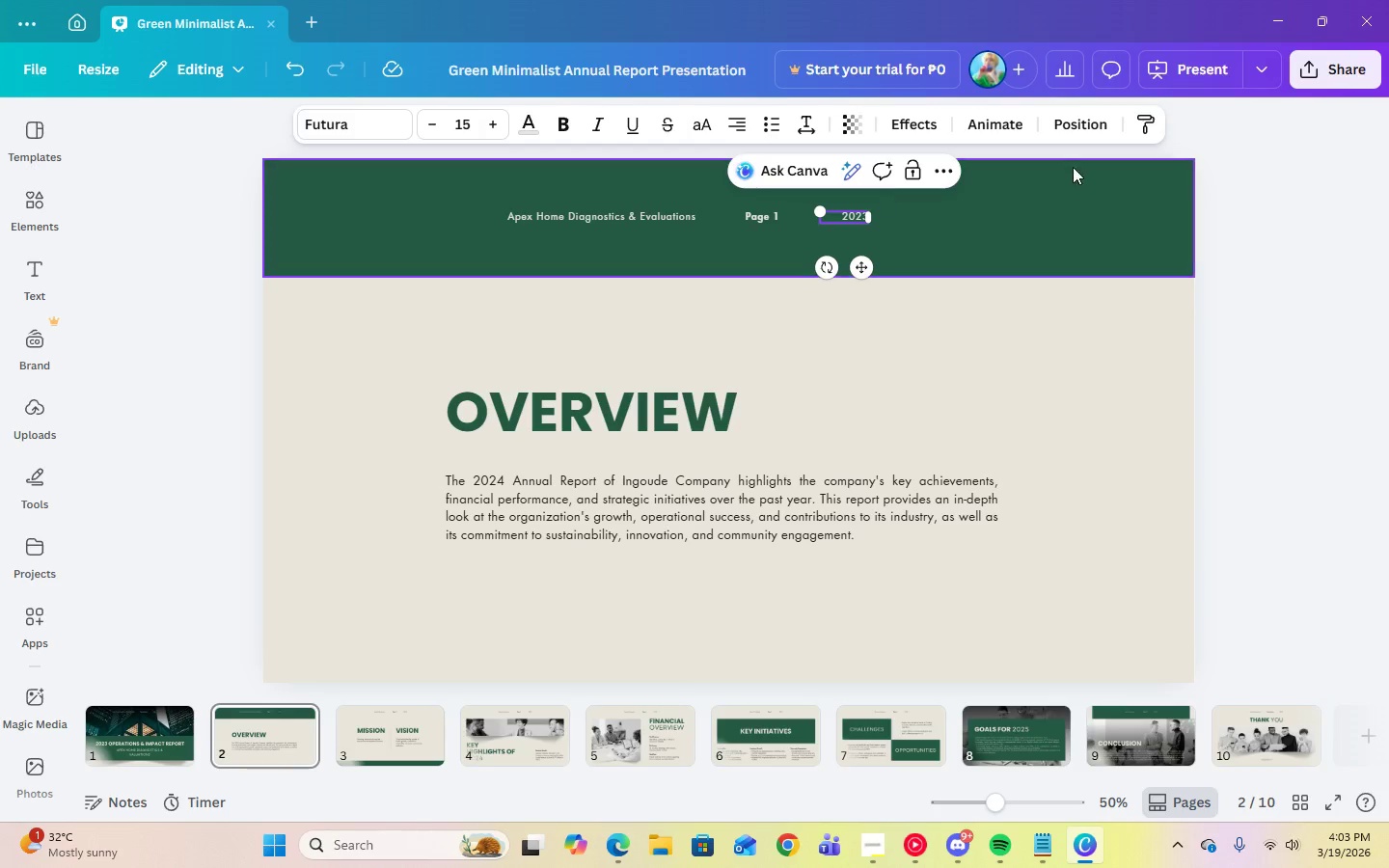 
left_click([1317, 291])
 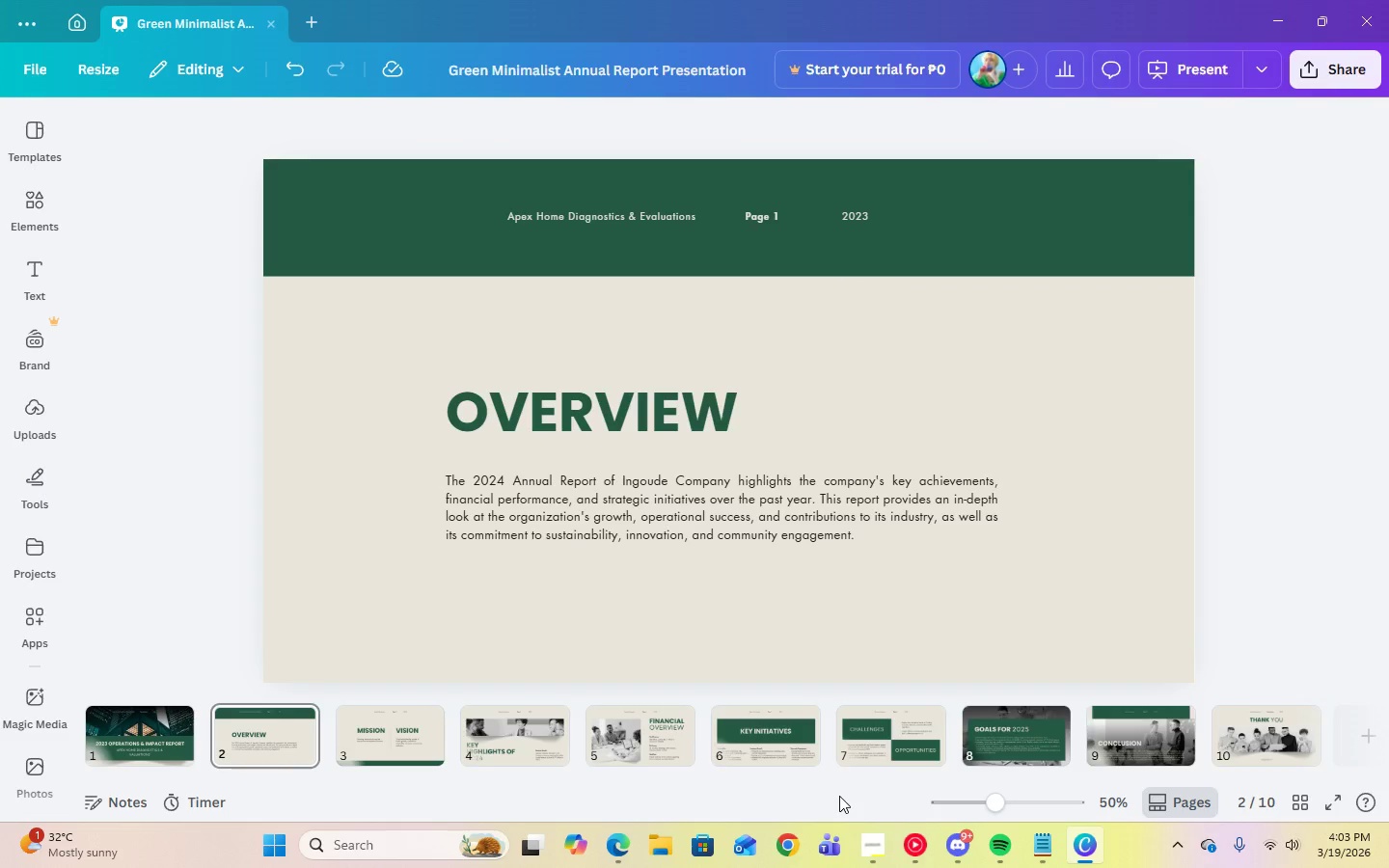 
left_click([882, 840])